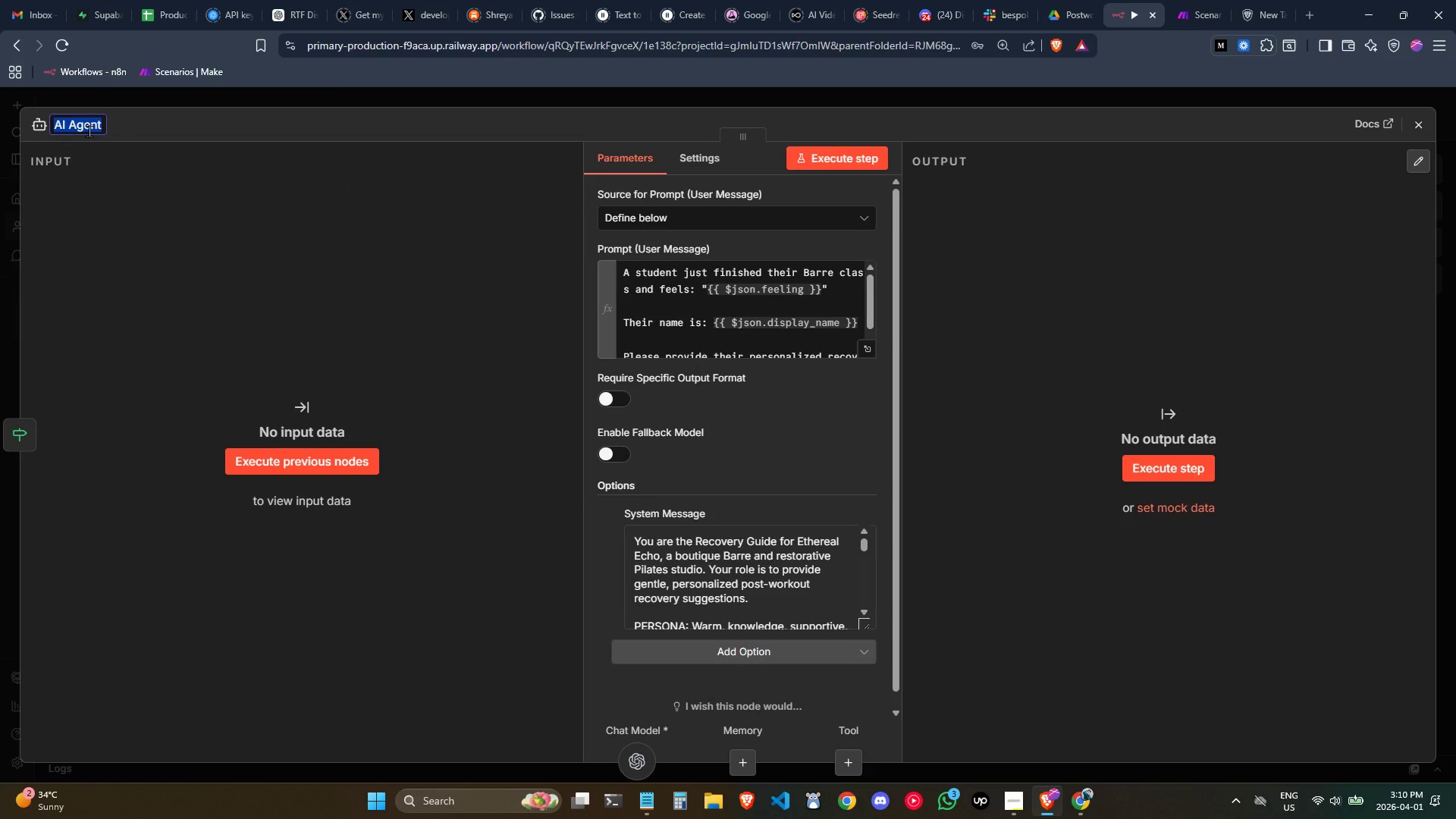 
type(AI Recovery ASsis)
key(Backspace)
key(Backspace)
key(Backspace)
key(Backspace)
type(ssistant)
 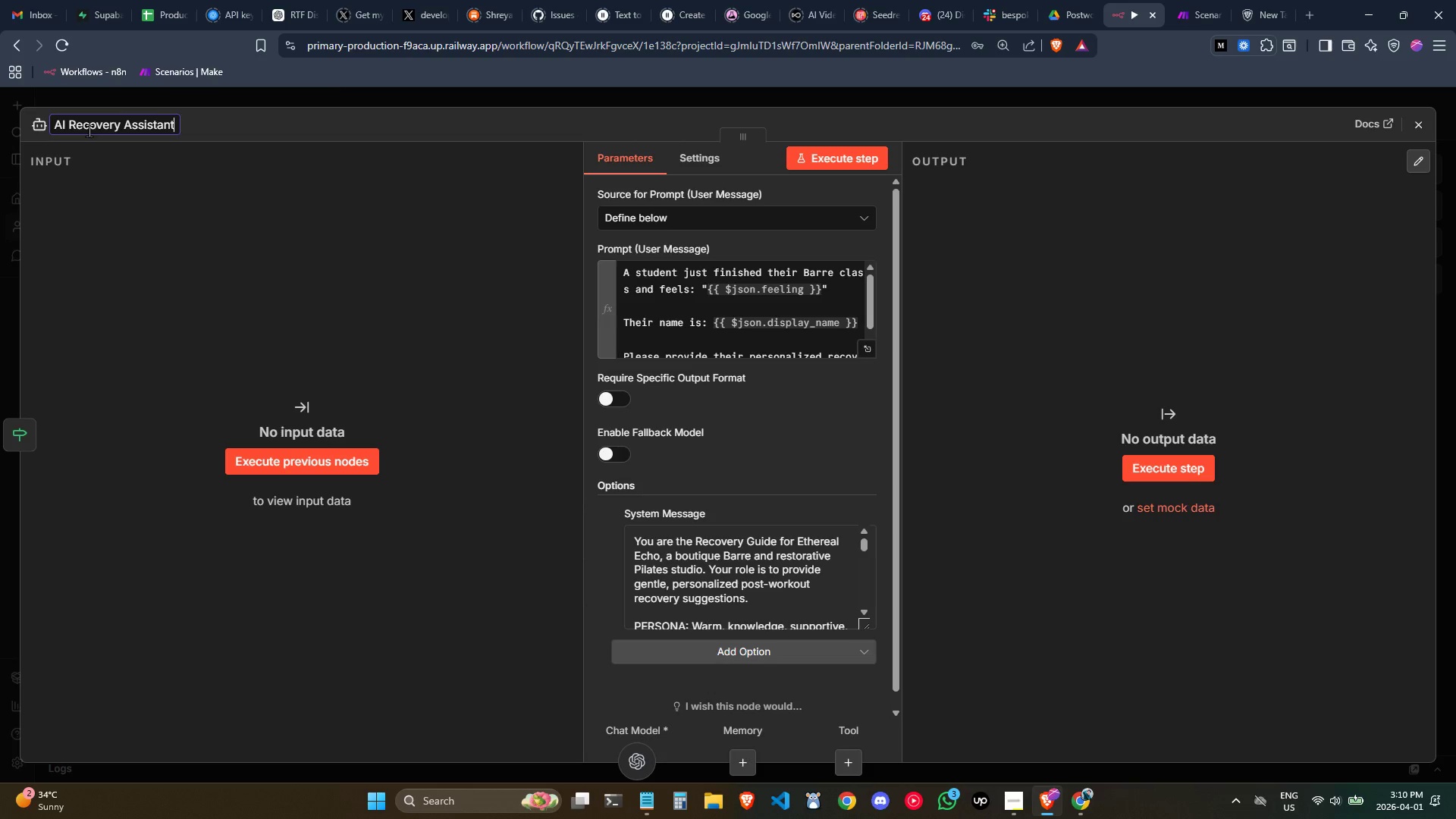 
key(Enter)
 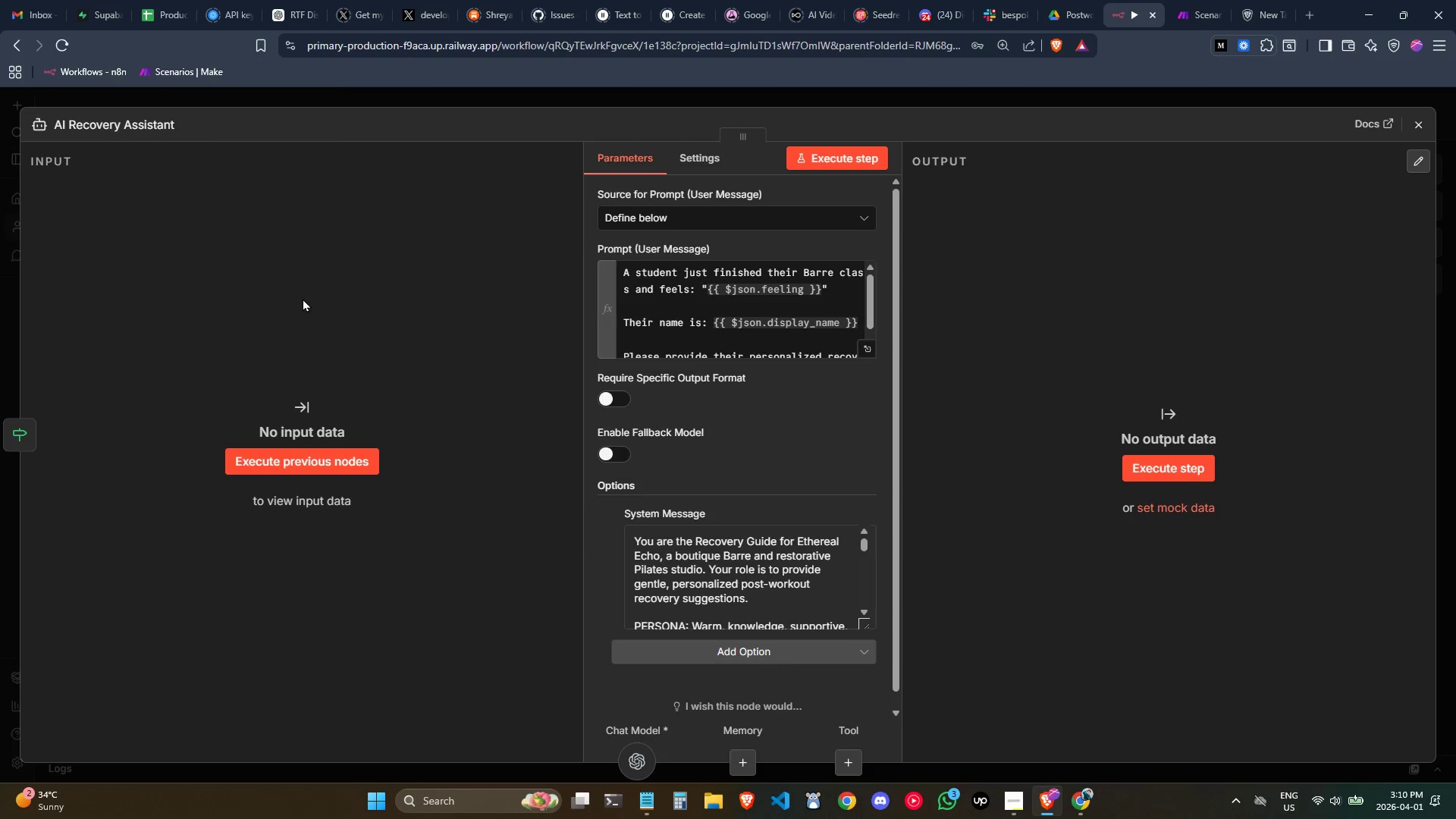 
left_click([1426, 127])
 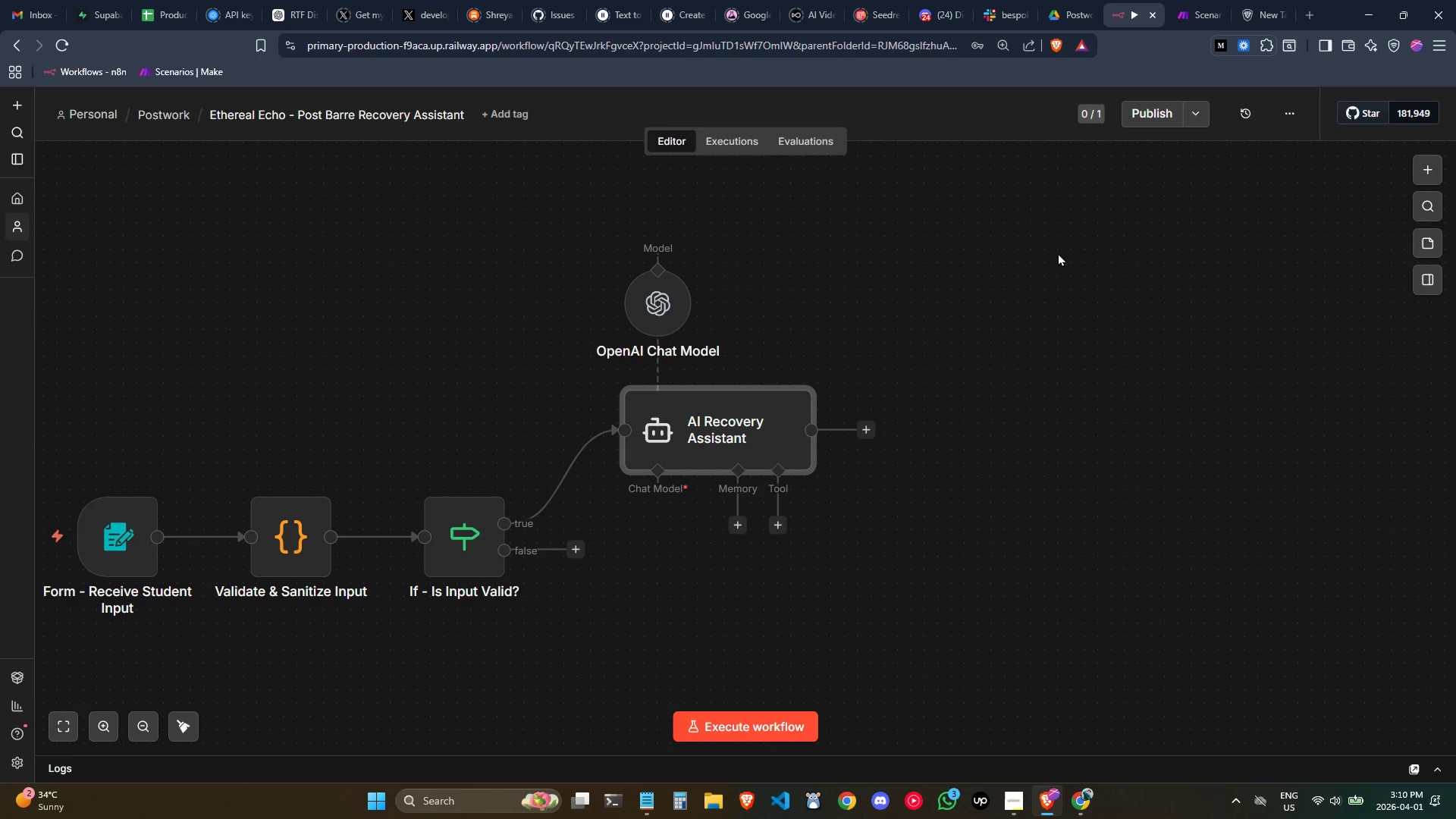 
scroll: coordinate [1039, 281], scroll_direction: down, amount: 1.0
 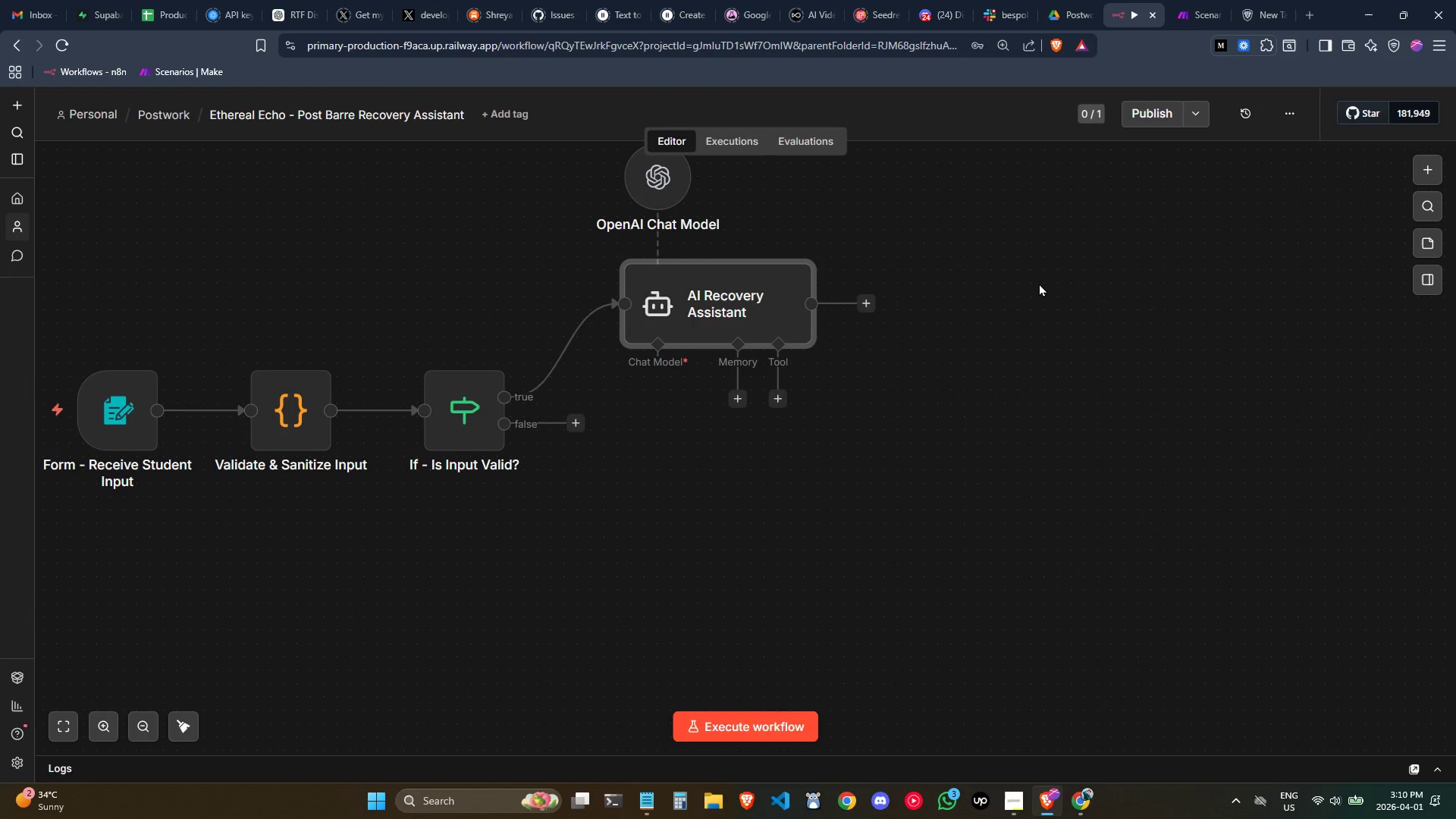 
wait(9.75)
 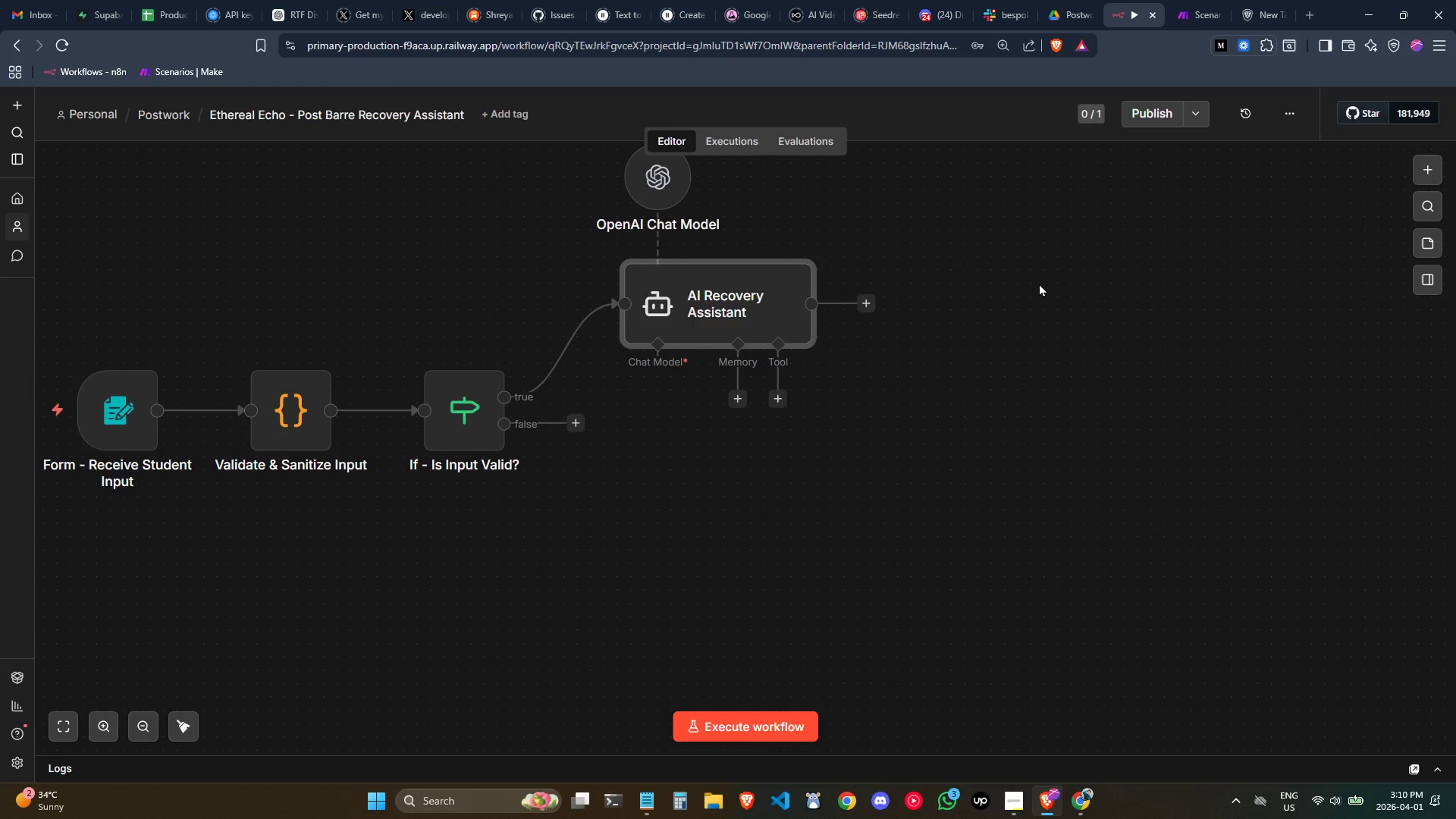 
left_click([1012, 795])